 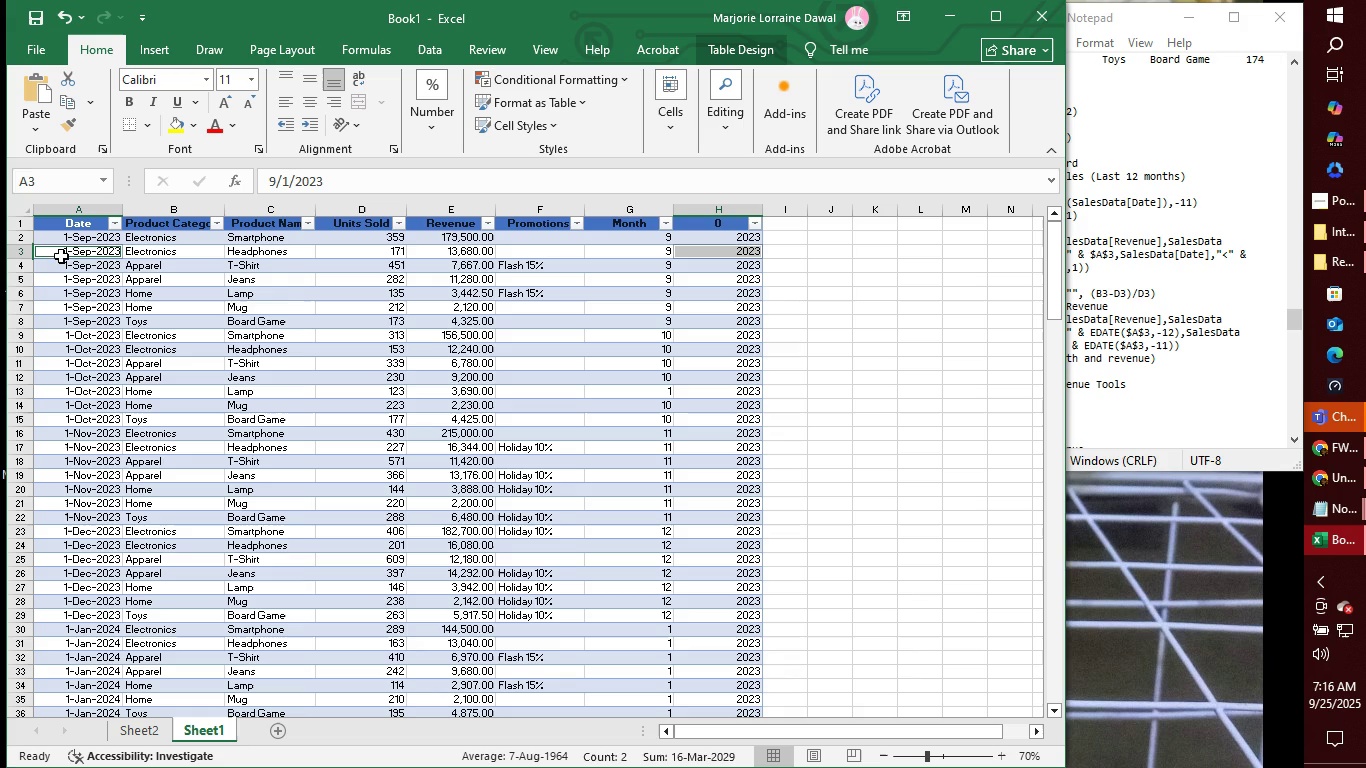 
key(Control+ControlLeft)
 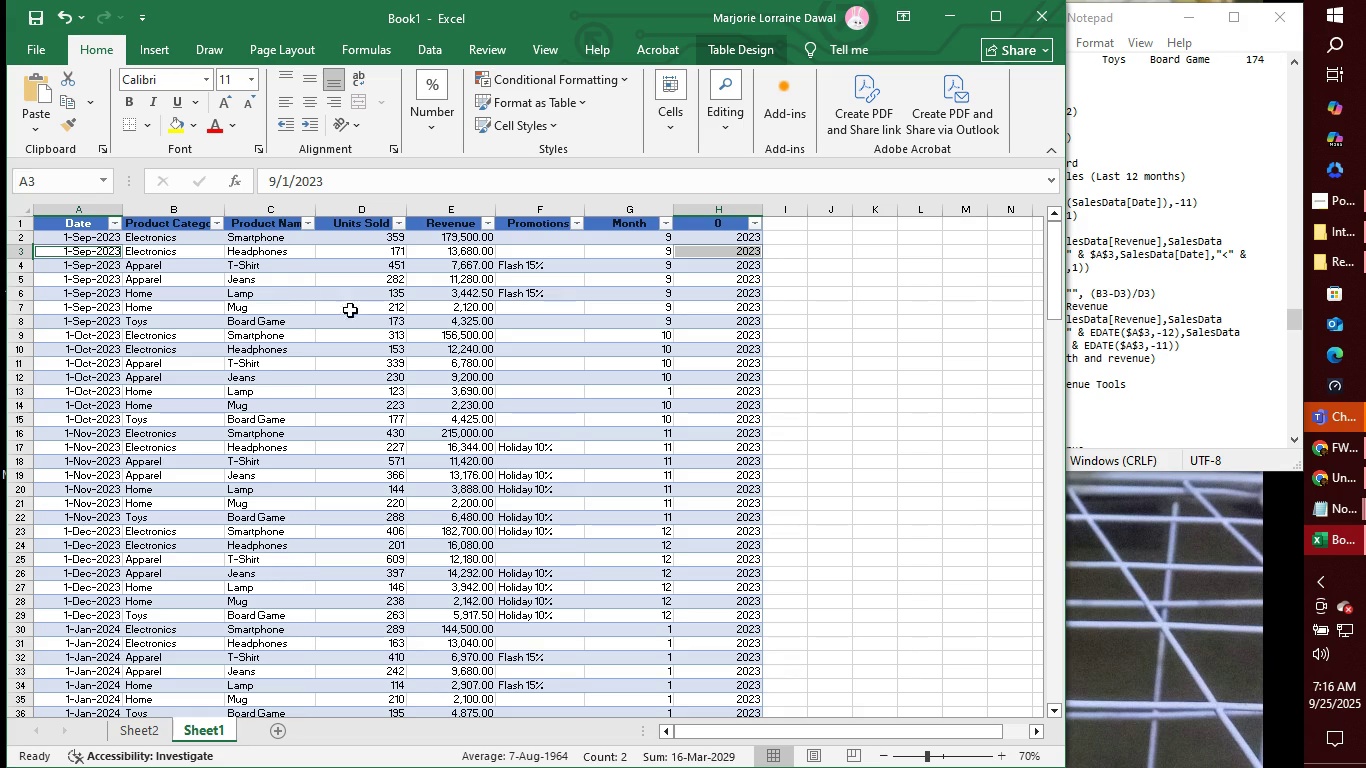 
key(Control+ControlLeft)
 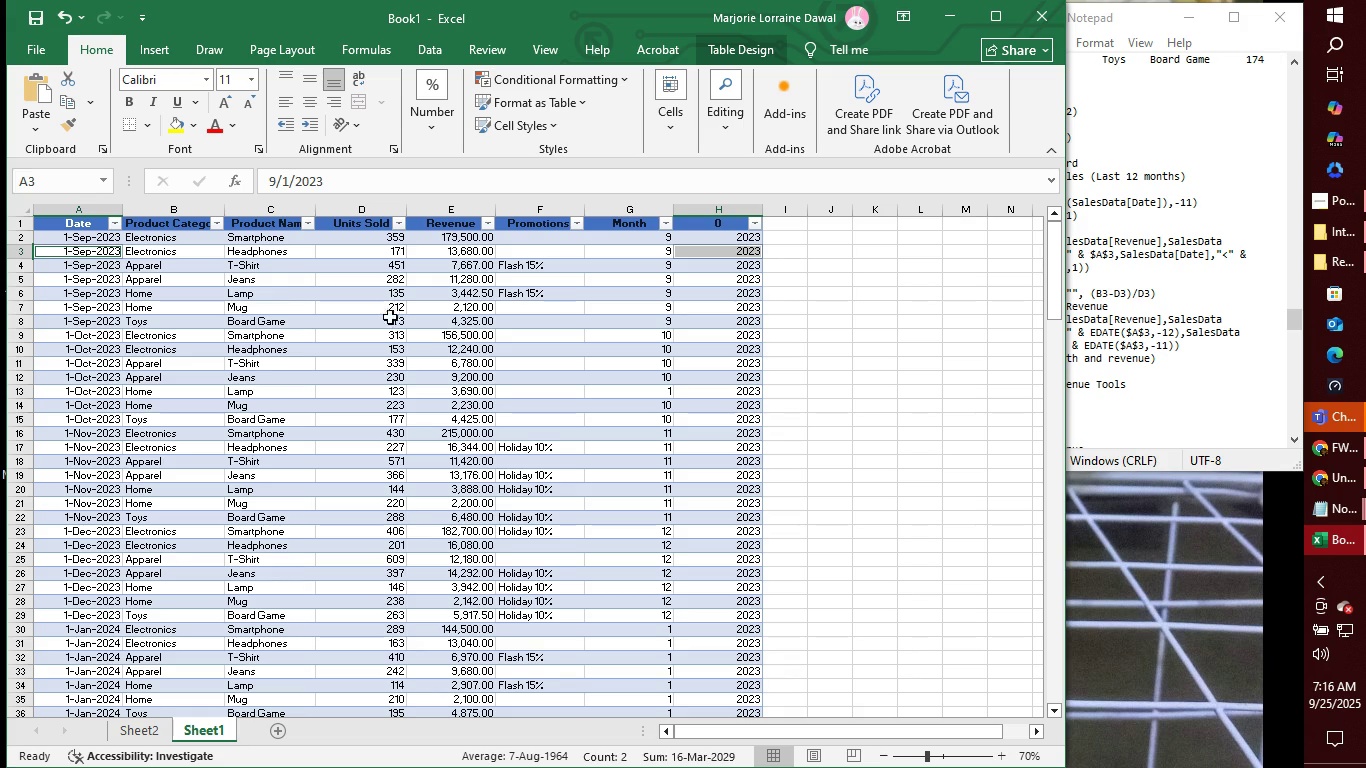 
key(Control+ControlLeft)
 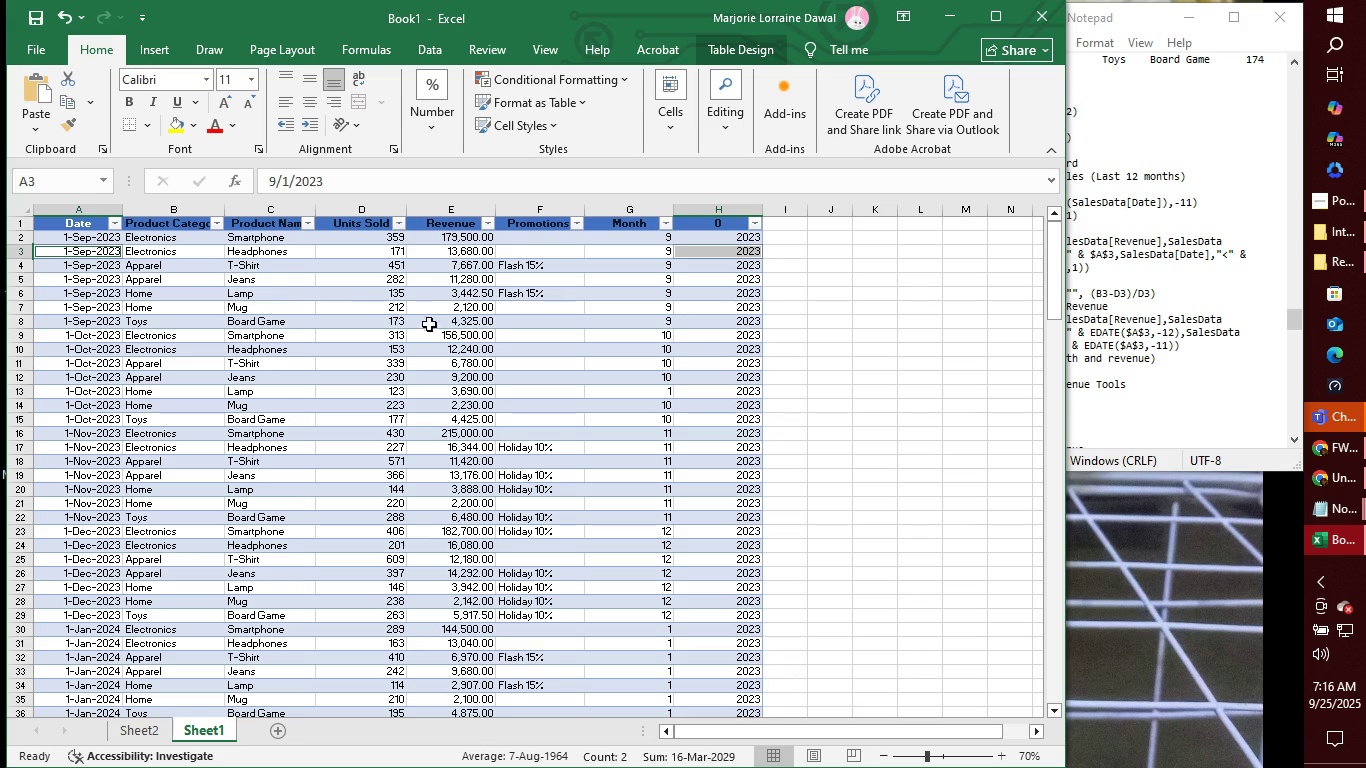 
key(Control+ControlLeft)
 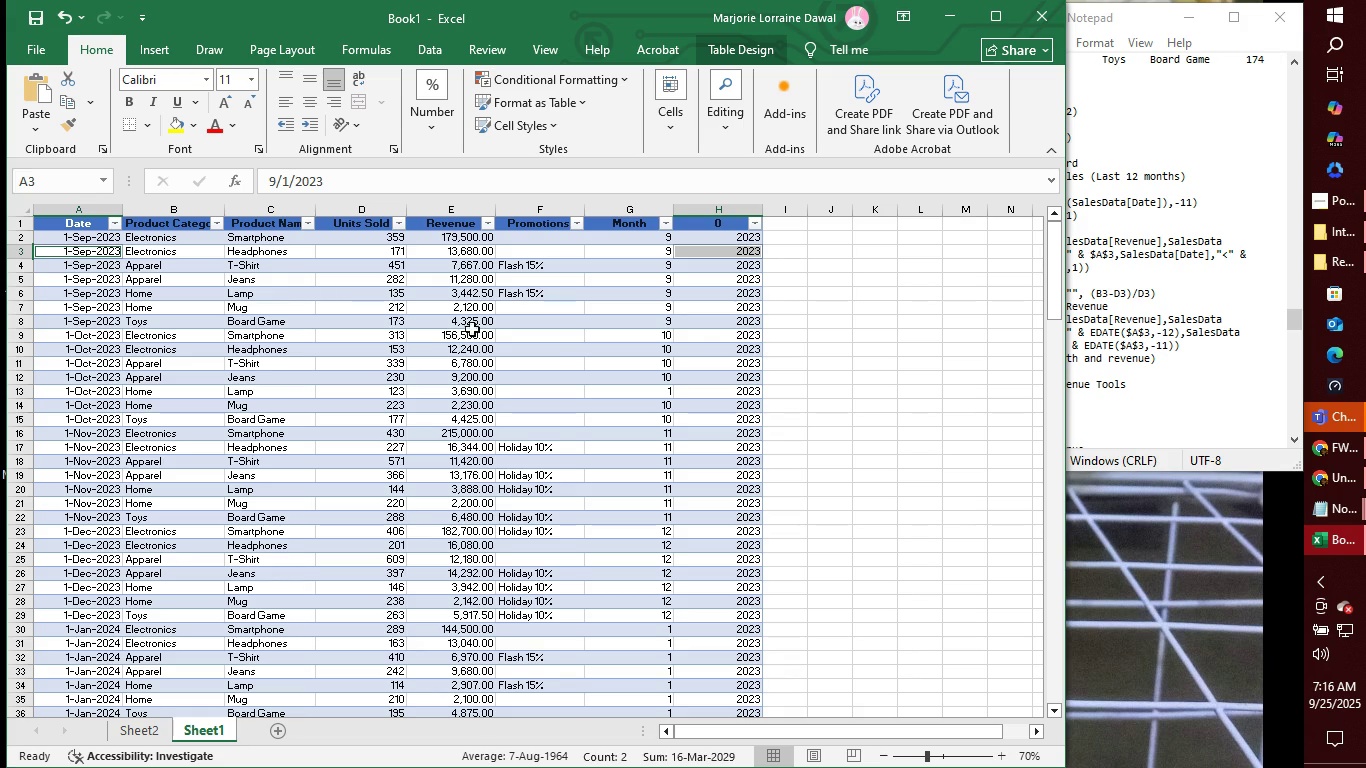 
key(Control+ControlLeft)
 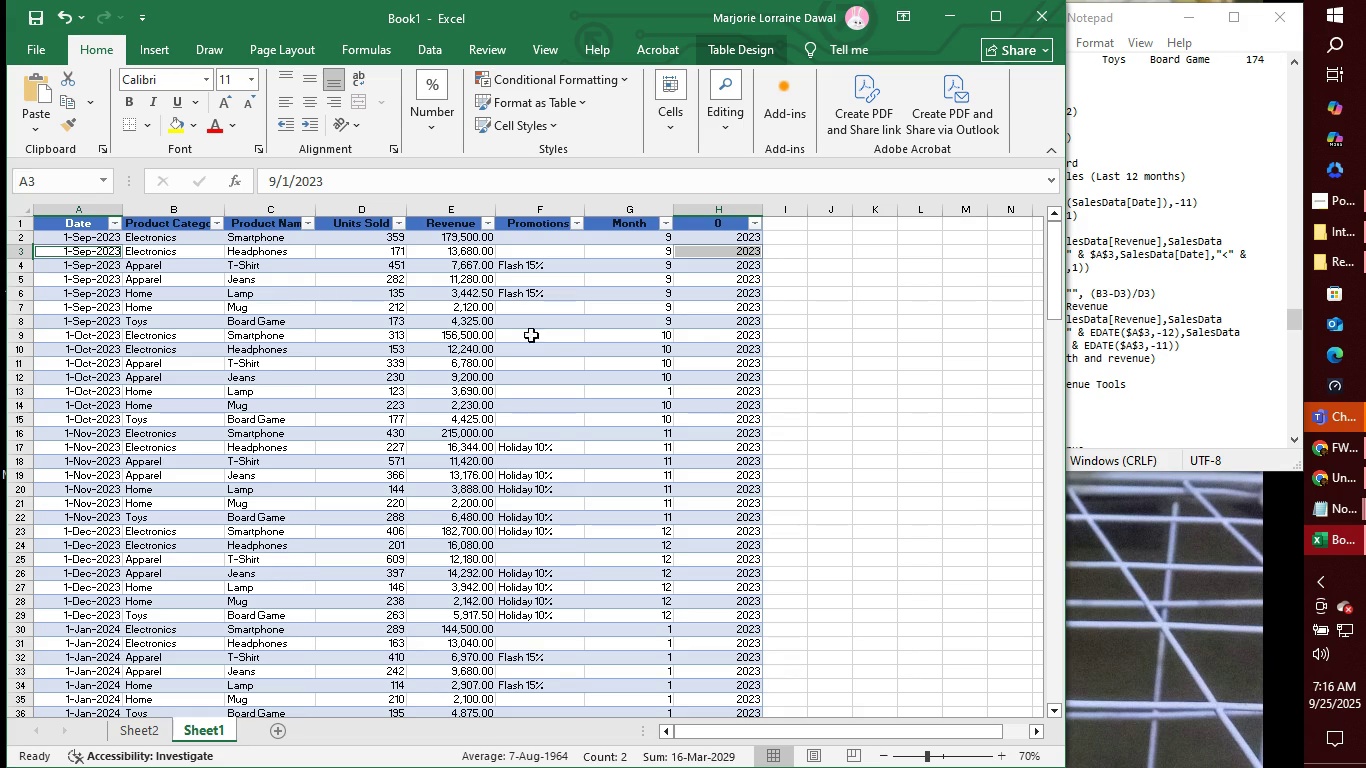 
key(Control+ControlLeft)